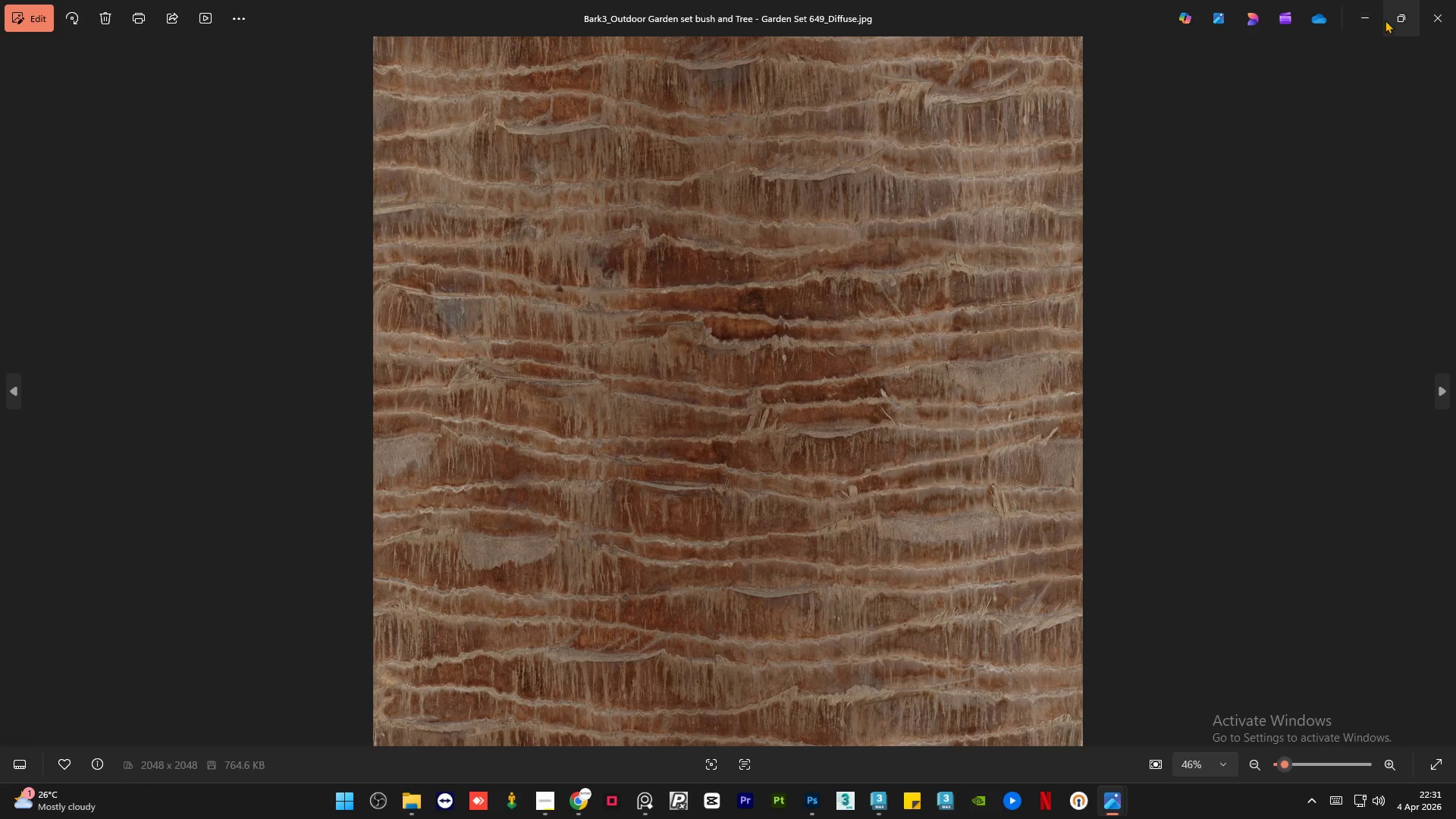 
left_click([1429, 17])
 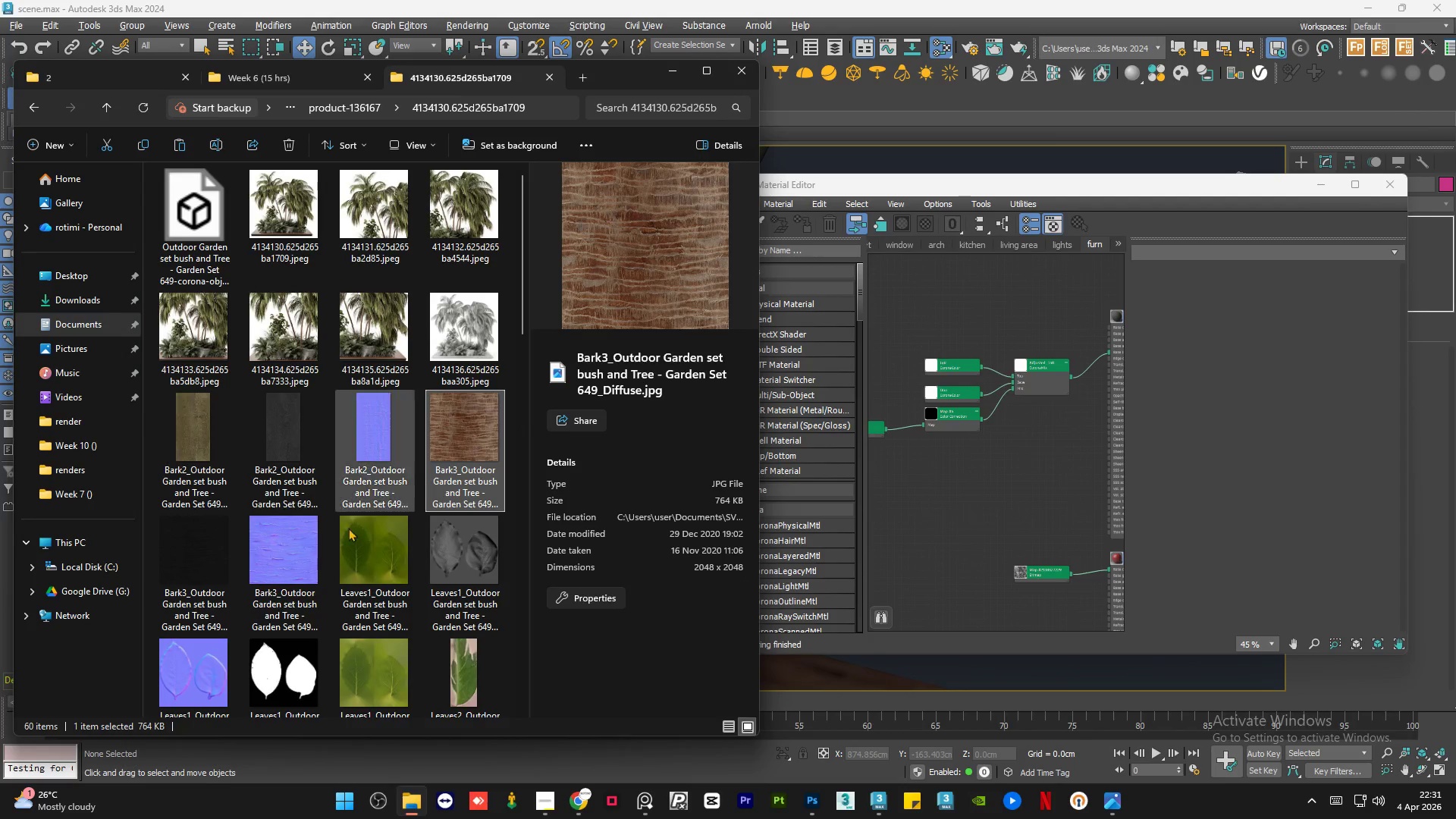 
left_click([292, 557])
 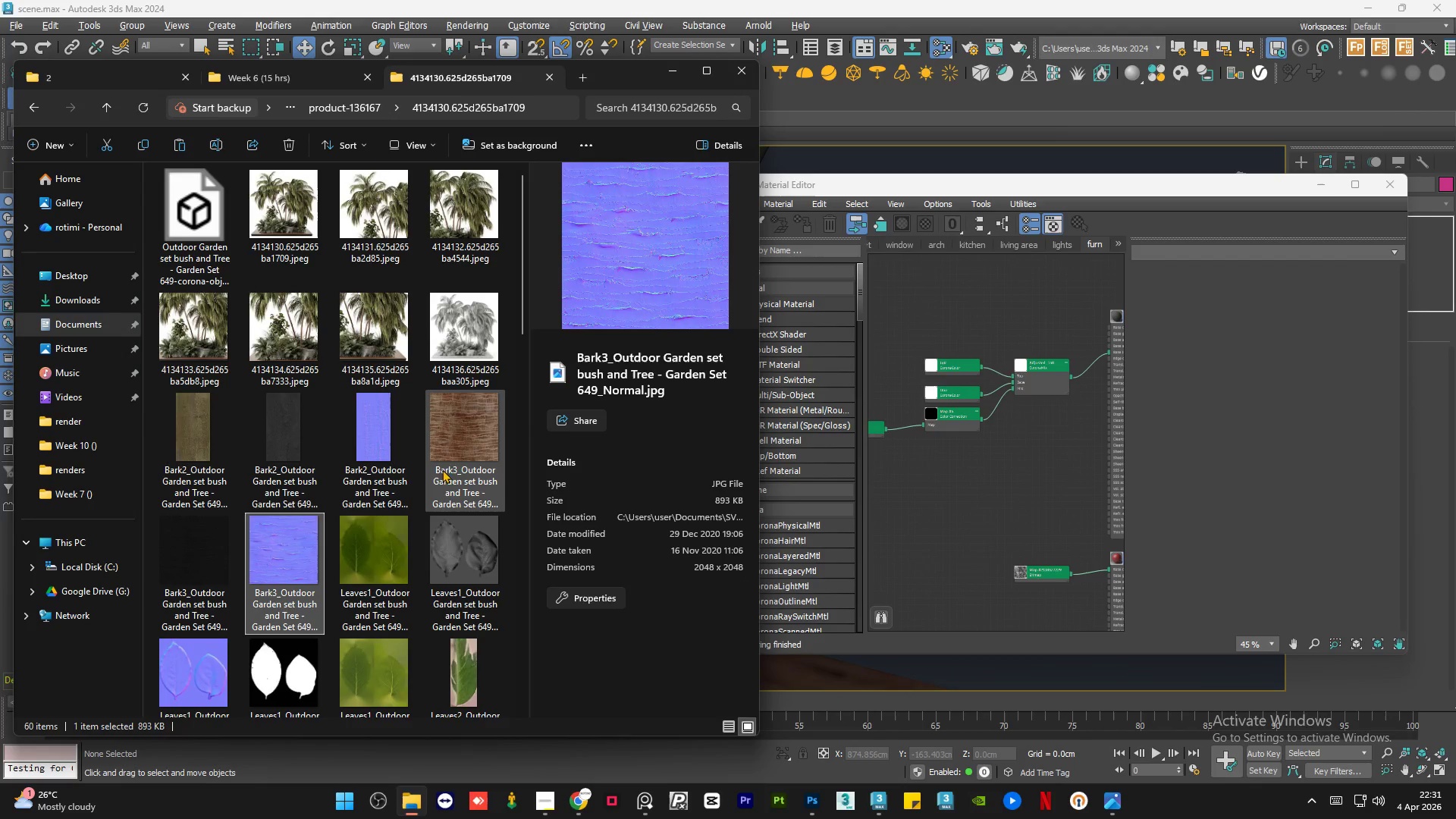 
left_click([481, 444])
 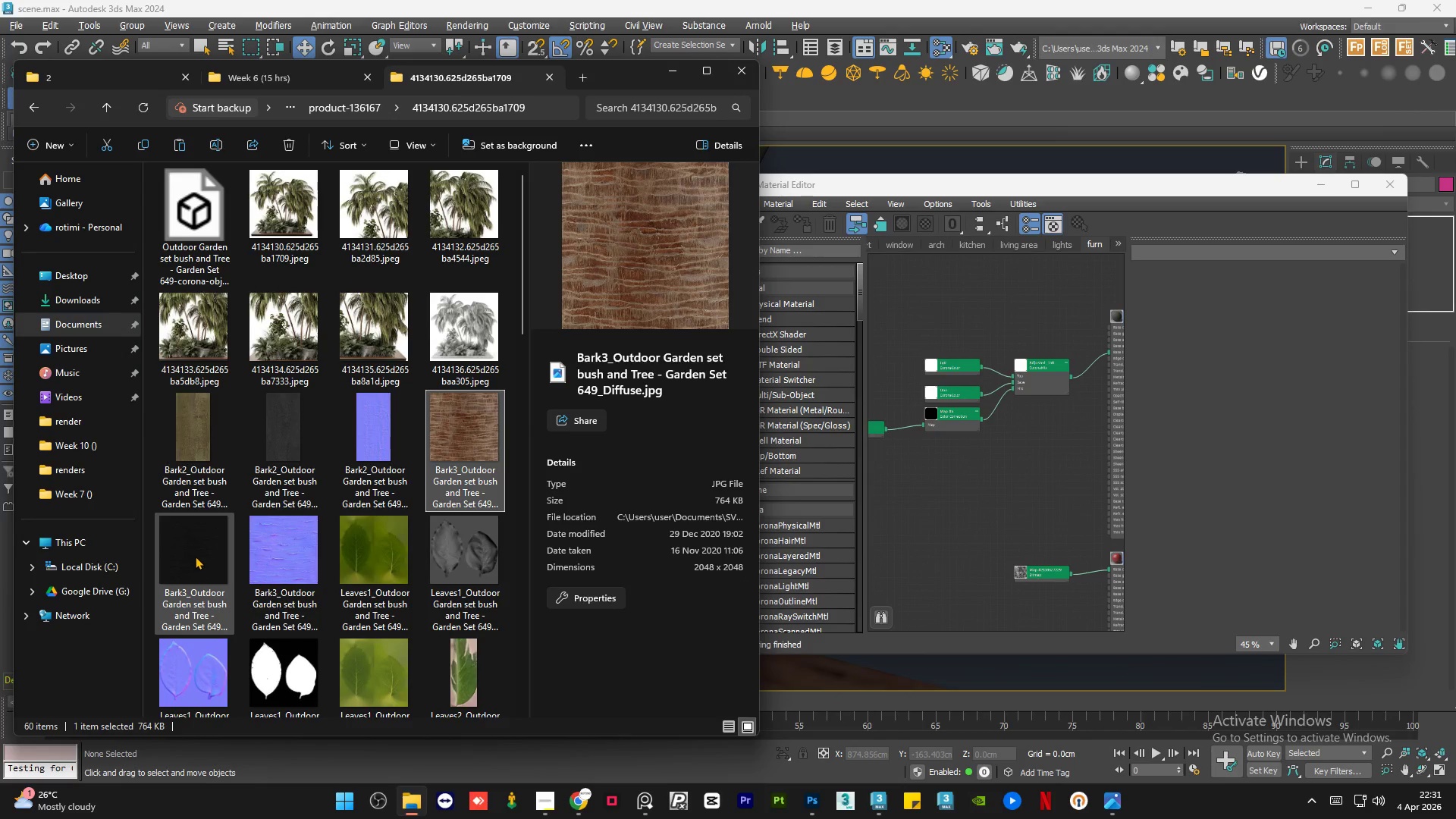 
left_click([195, 556])
 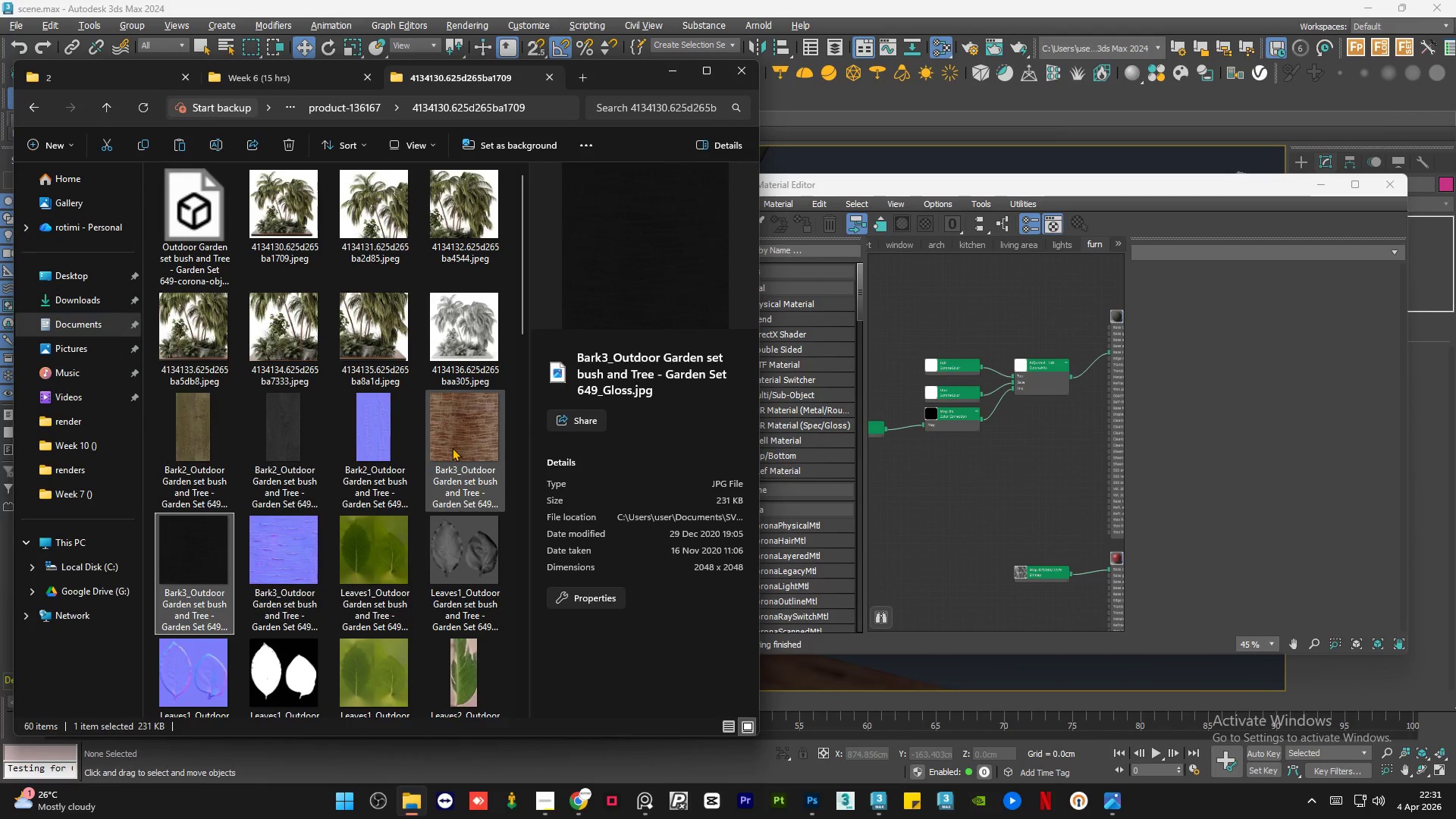 
hold_key(key=ControlLeft, duration=0.39)
left_click([452, 447])
 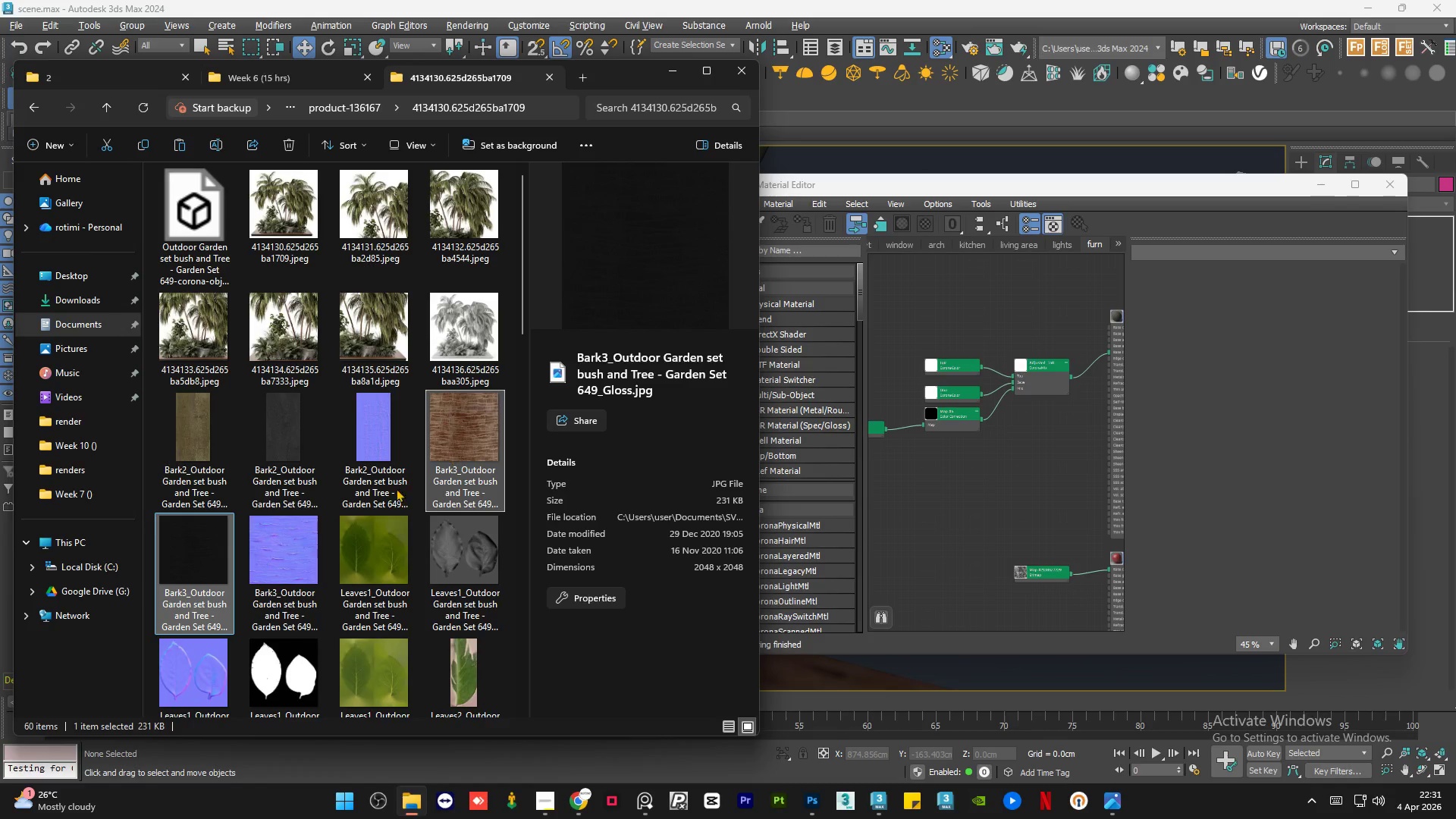 
hold_key(key=ControlLeft, duration=0.48)
left_click([297, 544])
 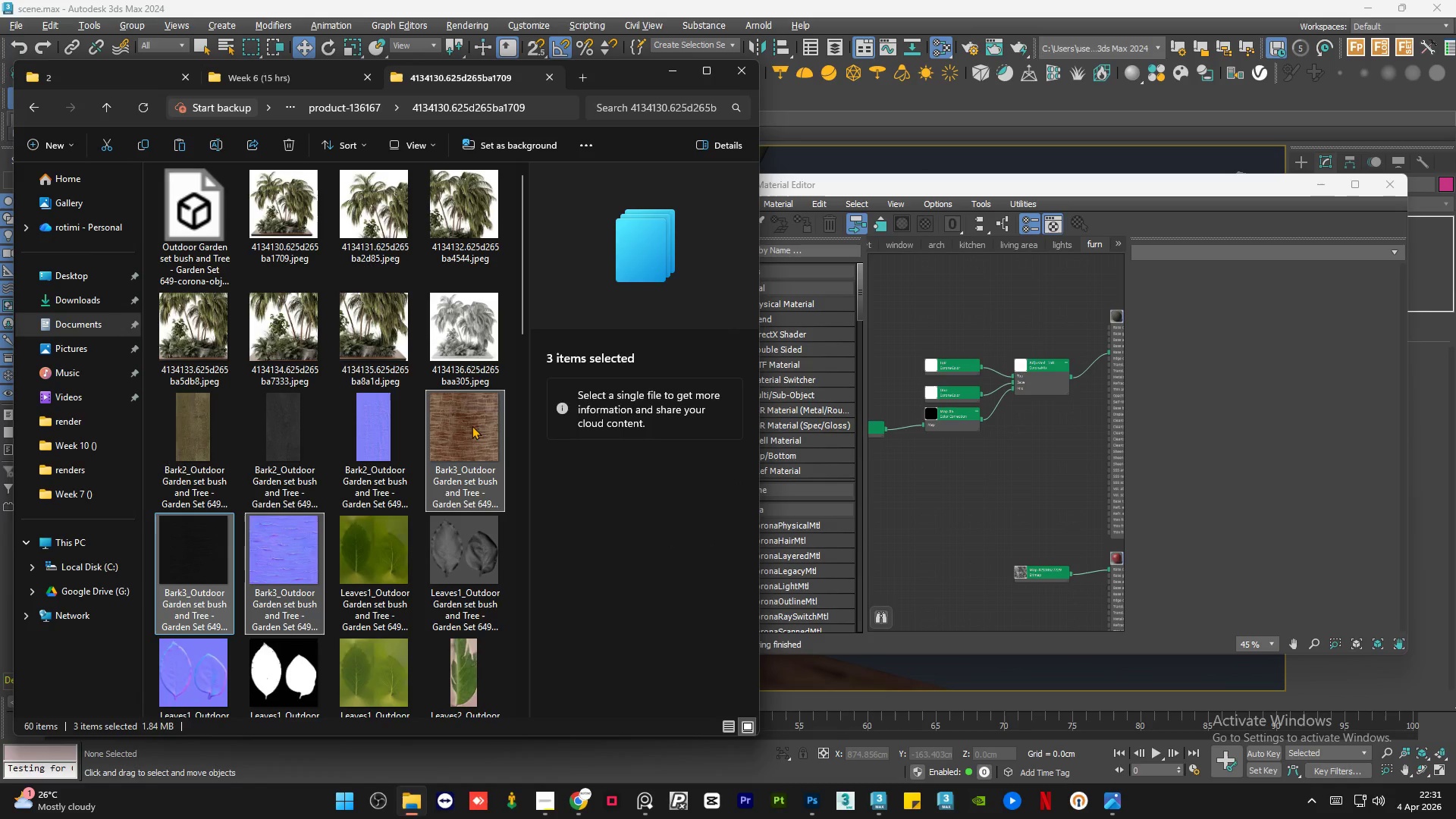 
left_click_drag(start_coordinate=[464, 428], to_coordinate=[1045, 318])
 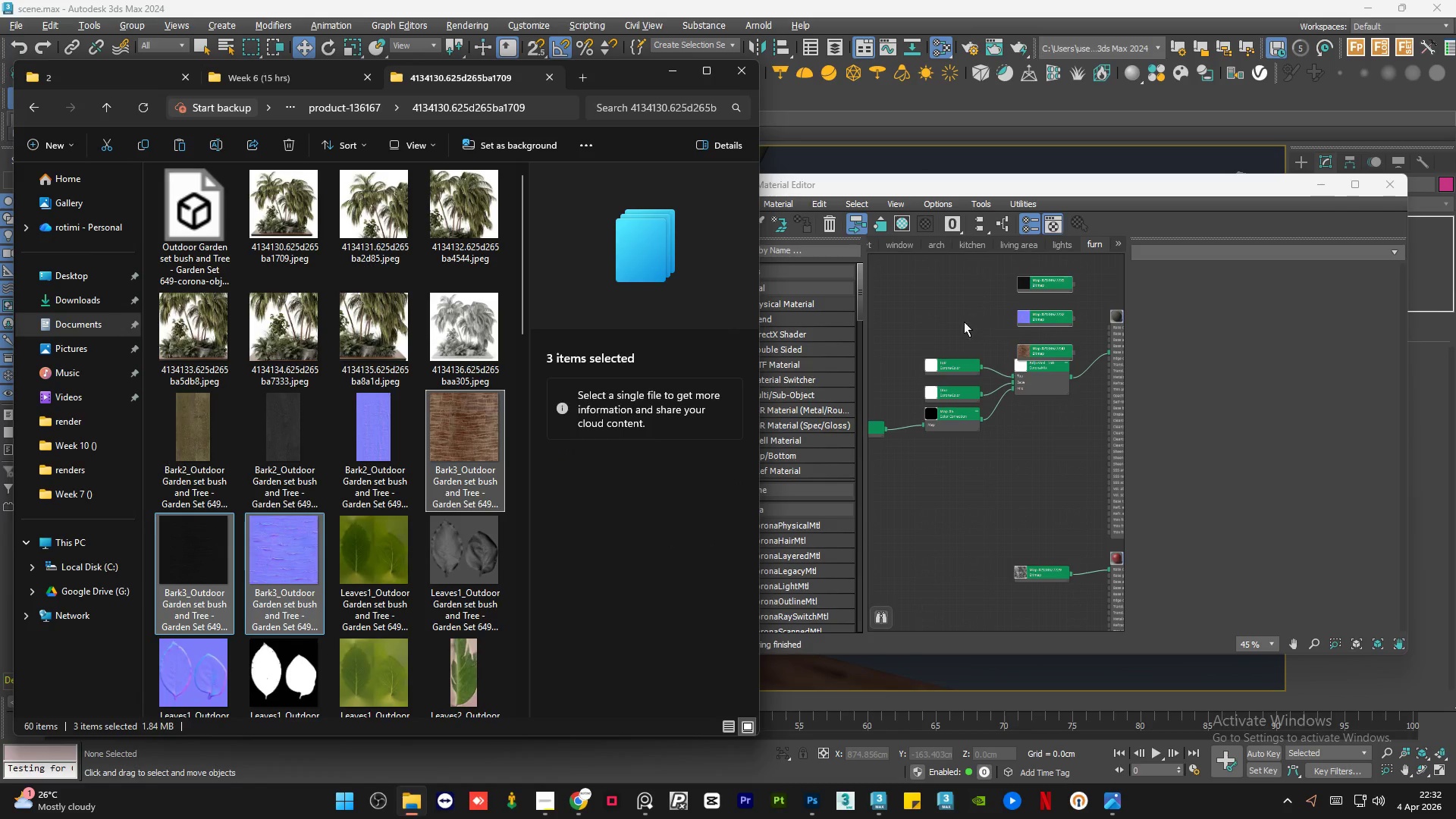 
scroll: coordinate [1045, 313], scroll_direction: up, amount: 2.0
 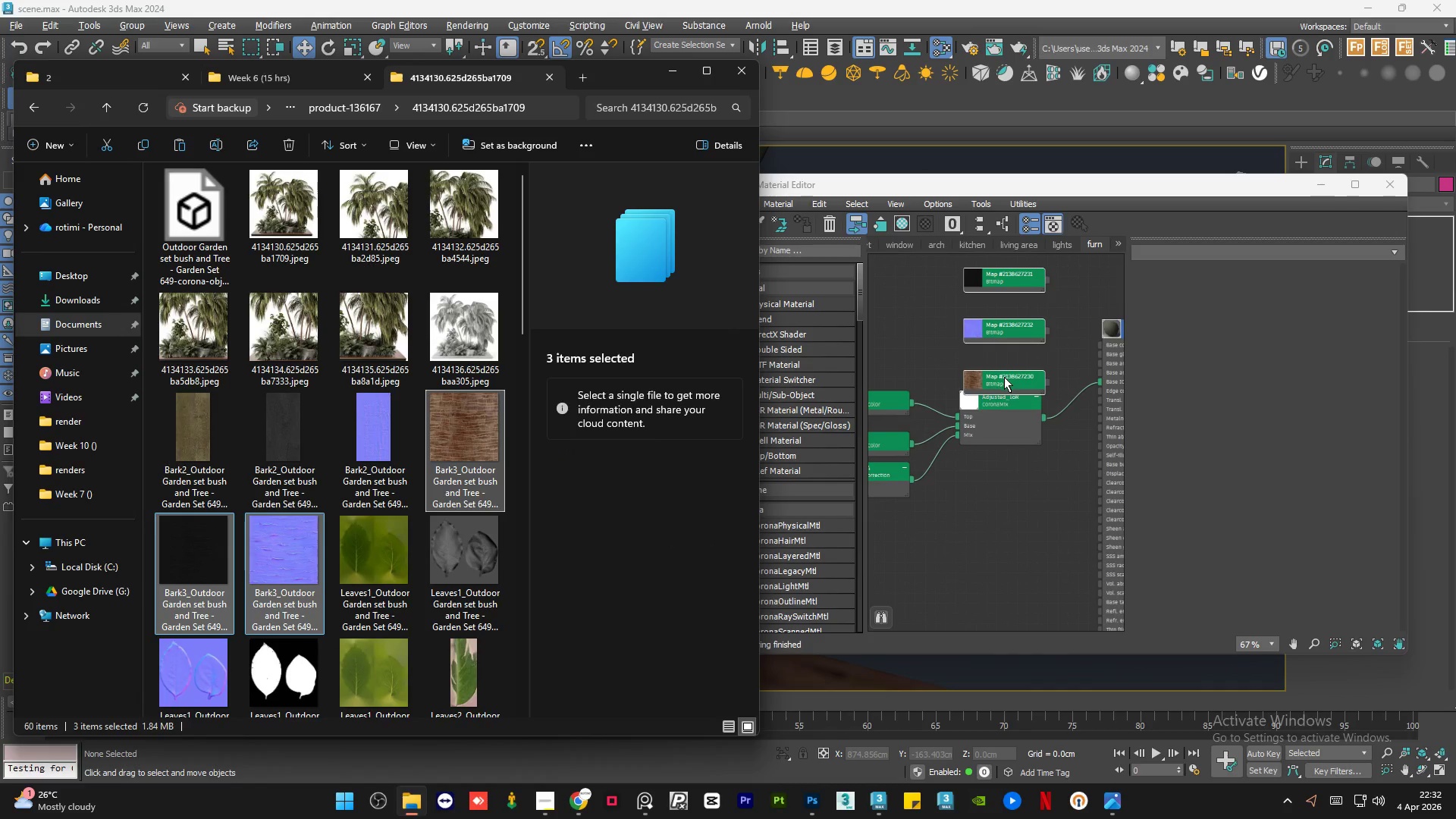 
left_click([917, 356])
 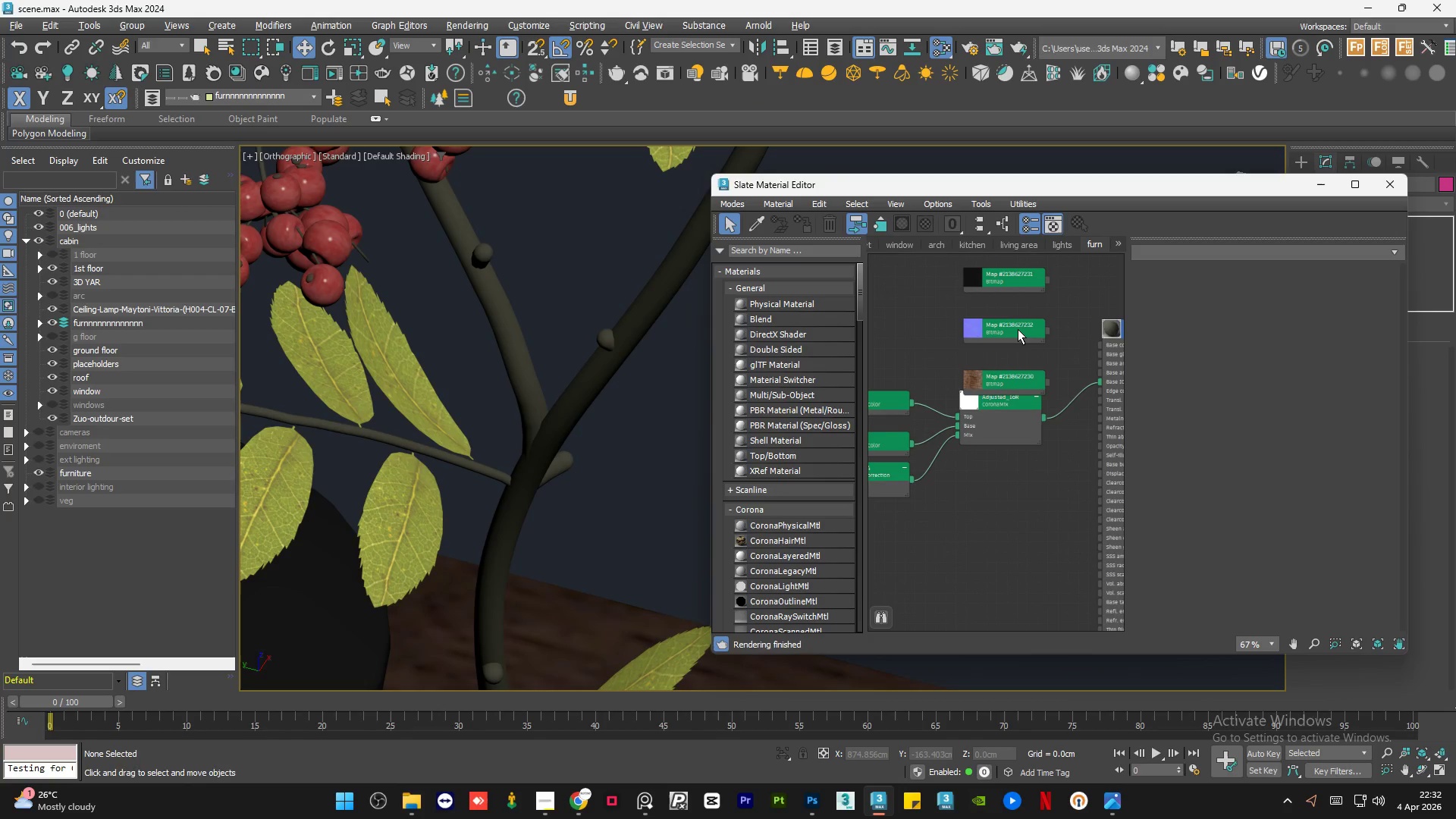 
left_click_drag(start_coordinate=[1012, 326], to_coordinate=[1017, 473])
 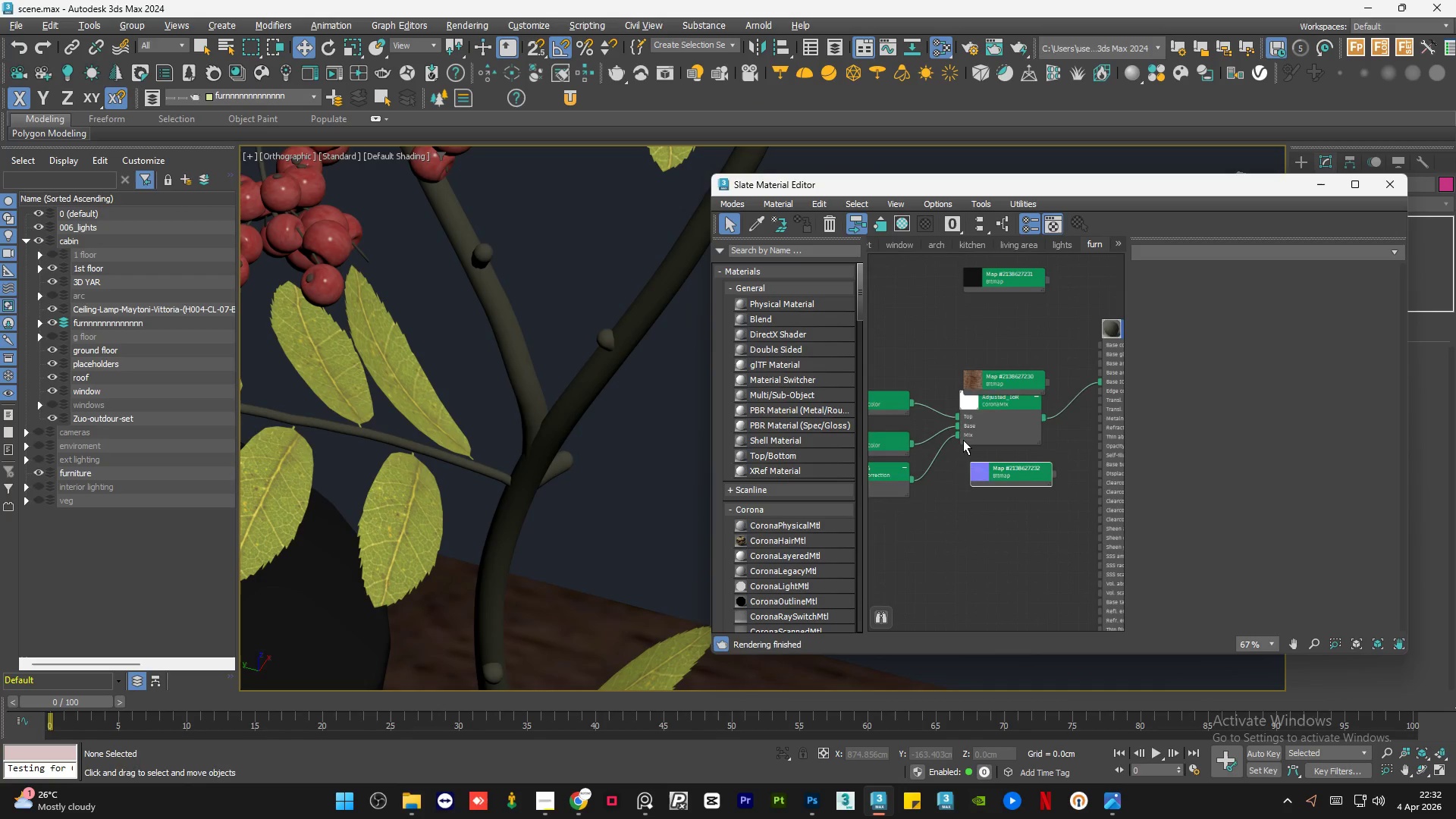 
scroll: coordinate [1045, 481], scroll_direction: up, amount: 4.0
 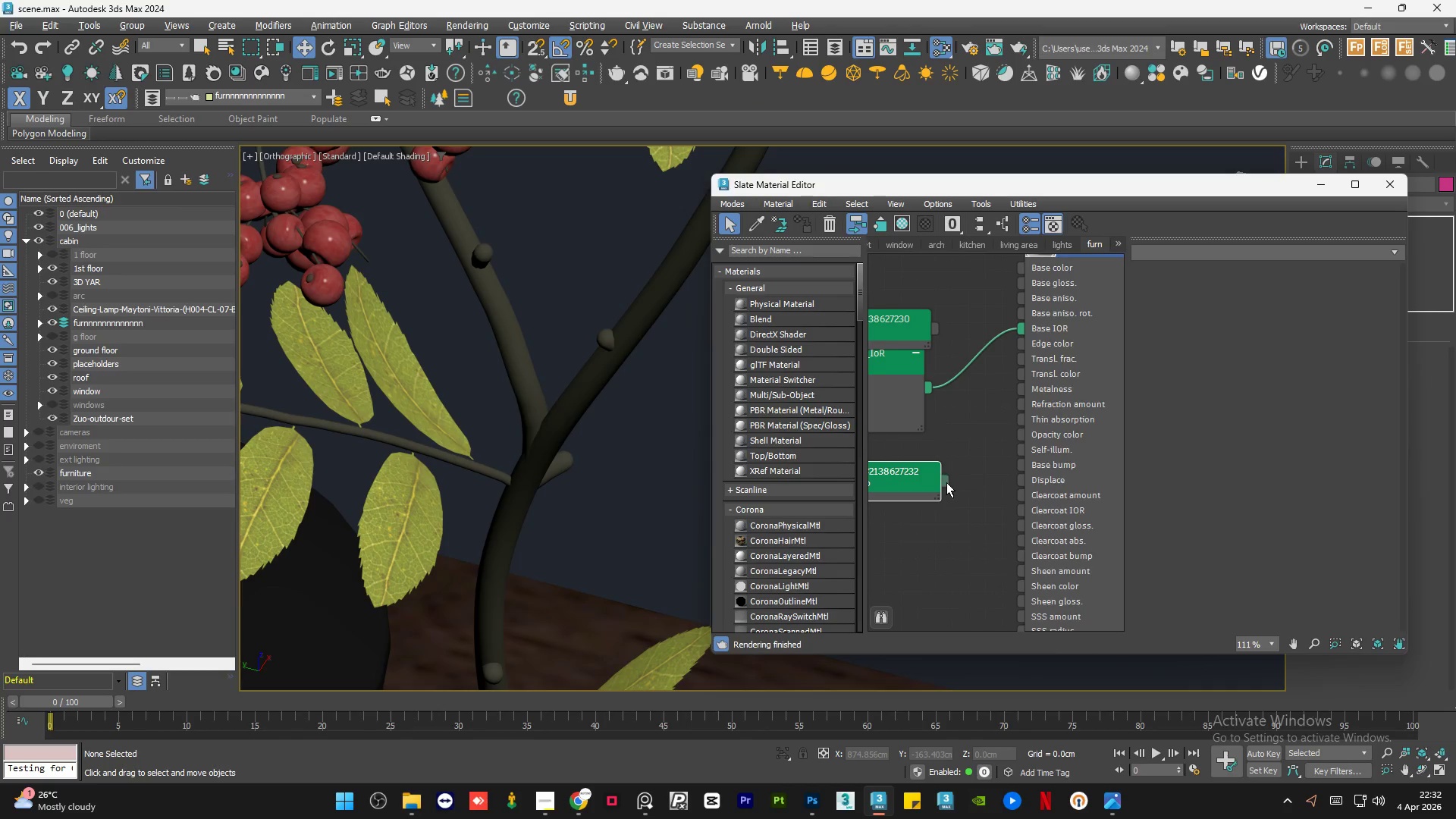 
left_click_drag(start_coordinate=[942, 482], to_coordinate=[1015, 467])
 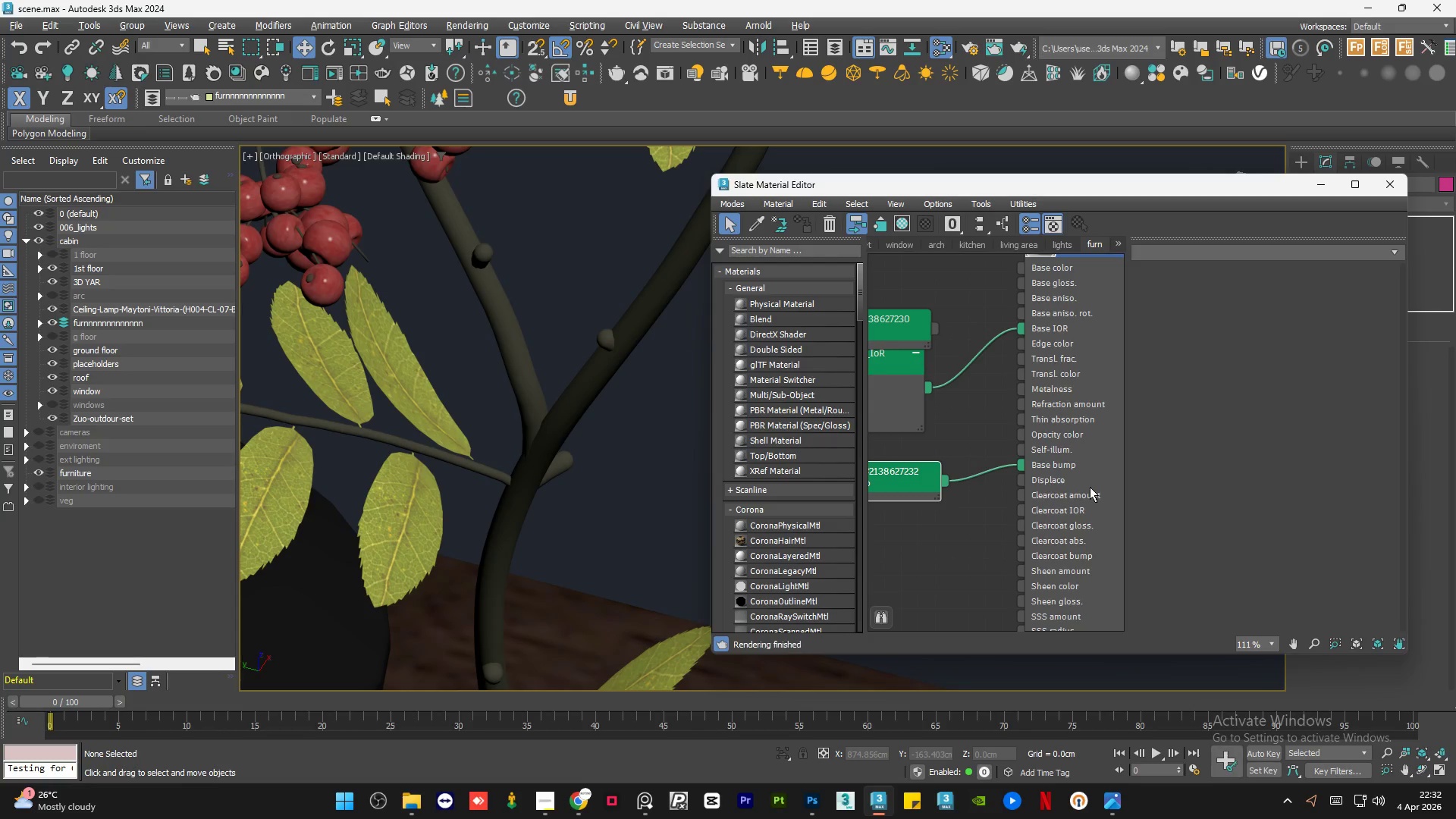 
left_click_drag(start_coordinate=[1019, 435], to_coordinate=[1011, 385])
 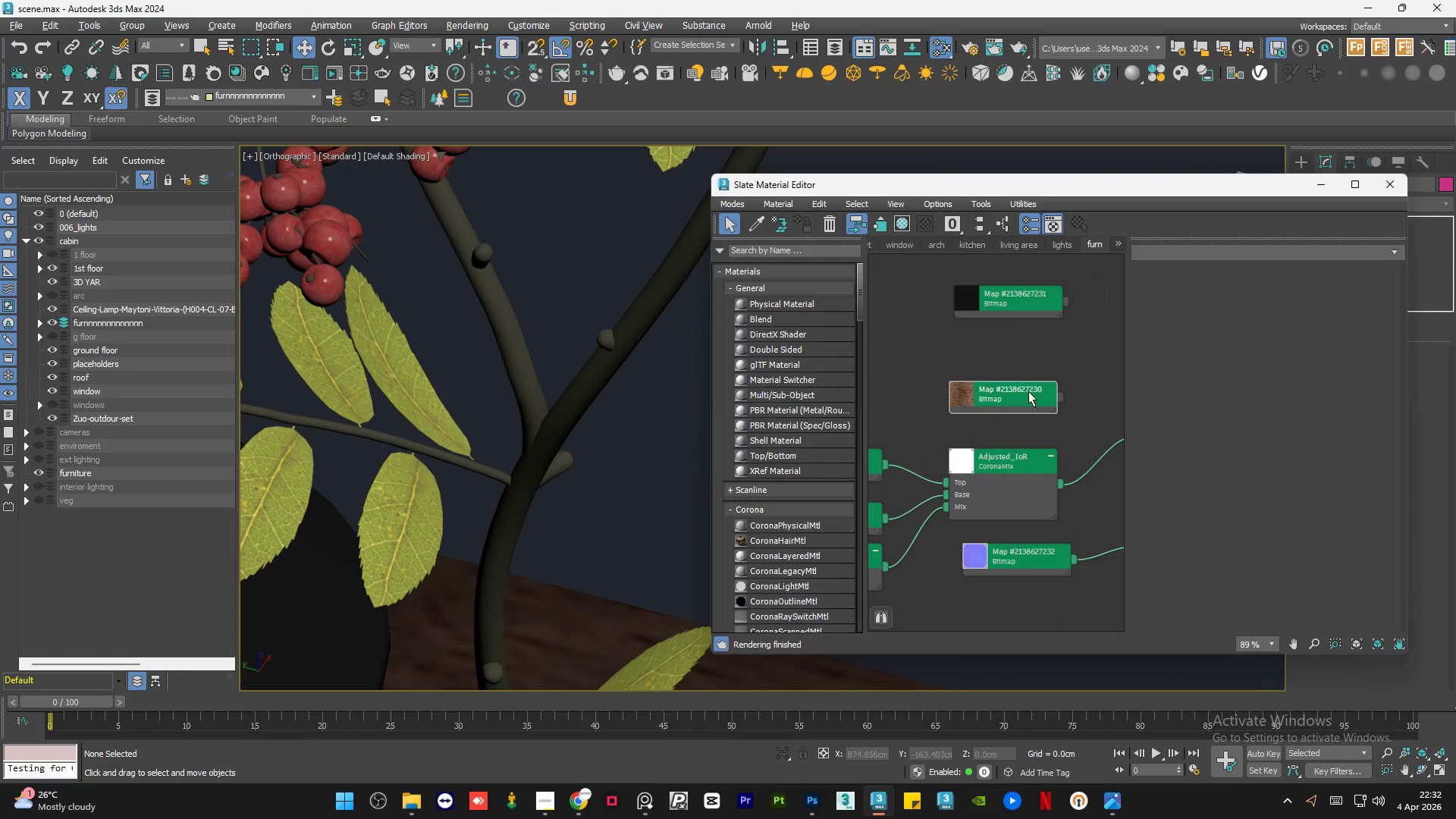 
scroll: coordinate [1047, 391], scroll_direction: down, amount: 6.0
 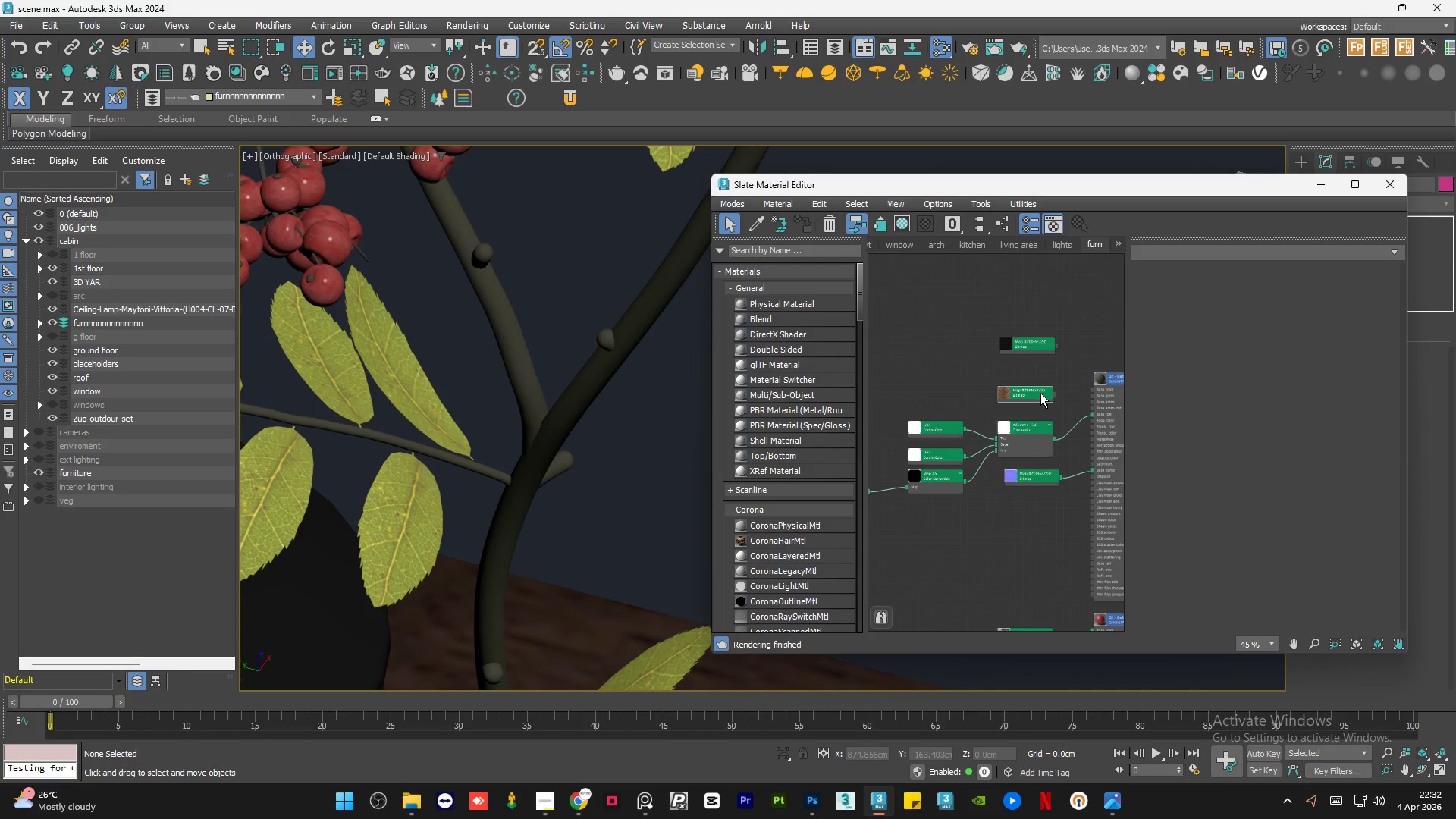 
left_click_drag(start_coordinate=[1040, 393], to_coordinate=[916, 366])
 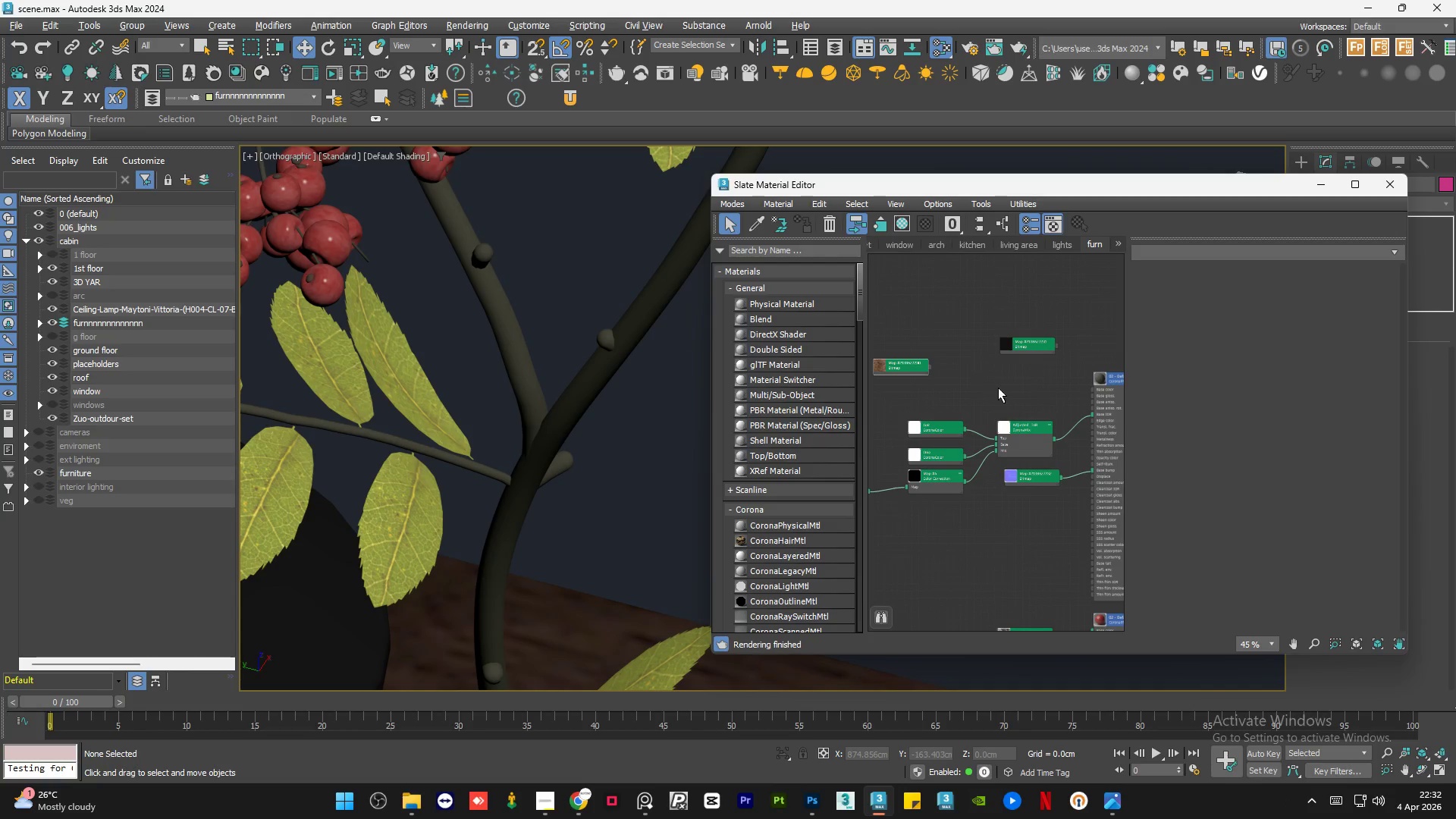 
scroll: coordinate [947, 424], scroll_direction: up, amount: 1.0
 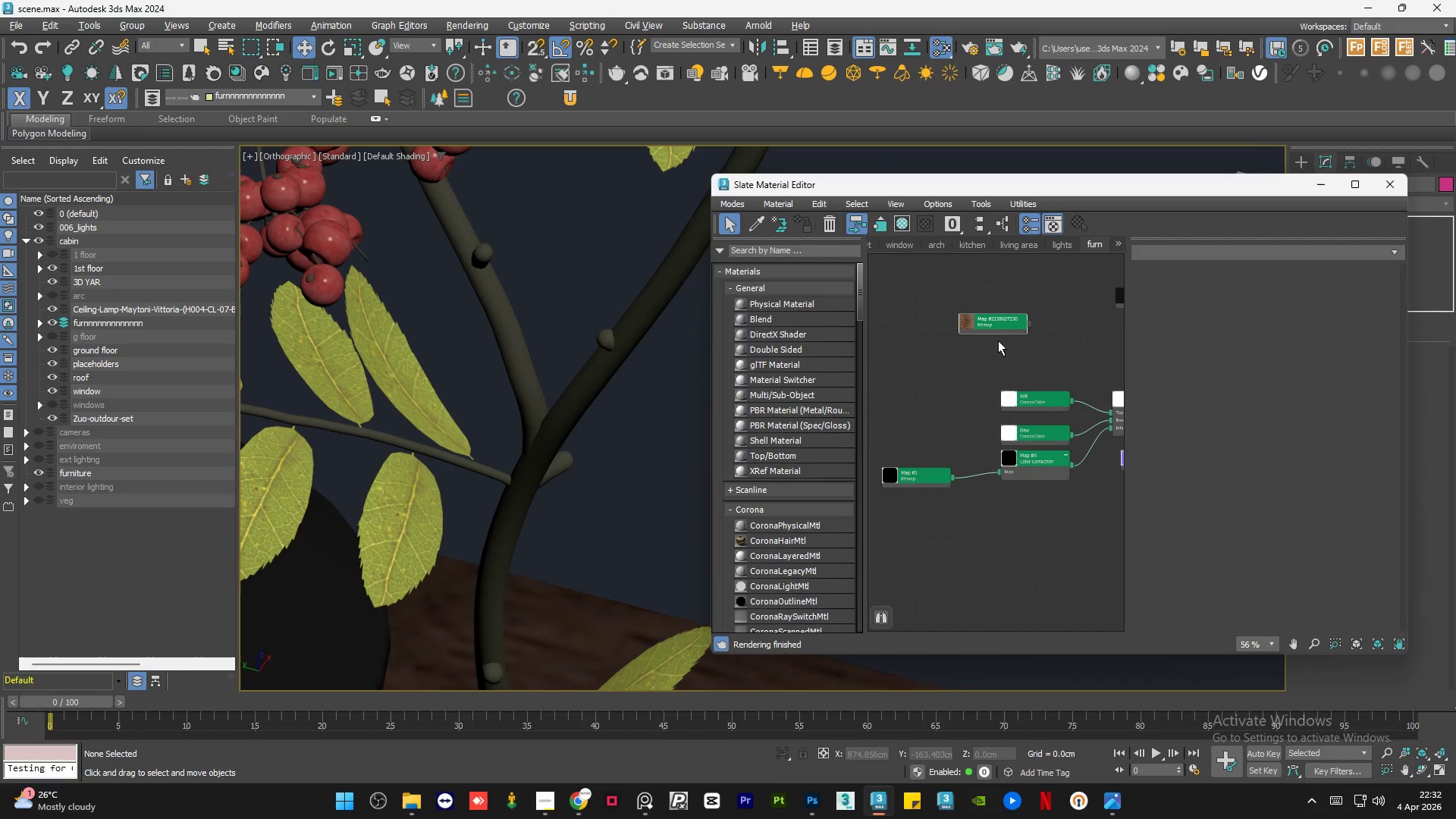 
left_click_drag(start_coordinate=[1001, 326], to_coordinate=[930, 331])
 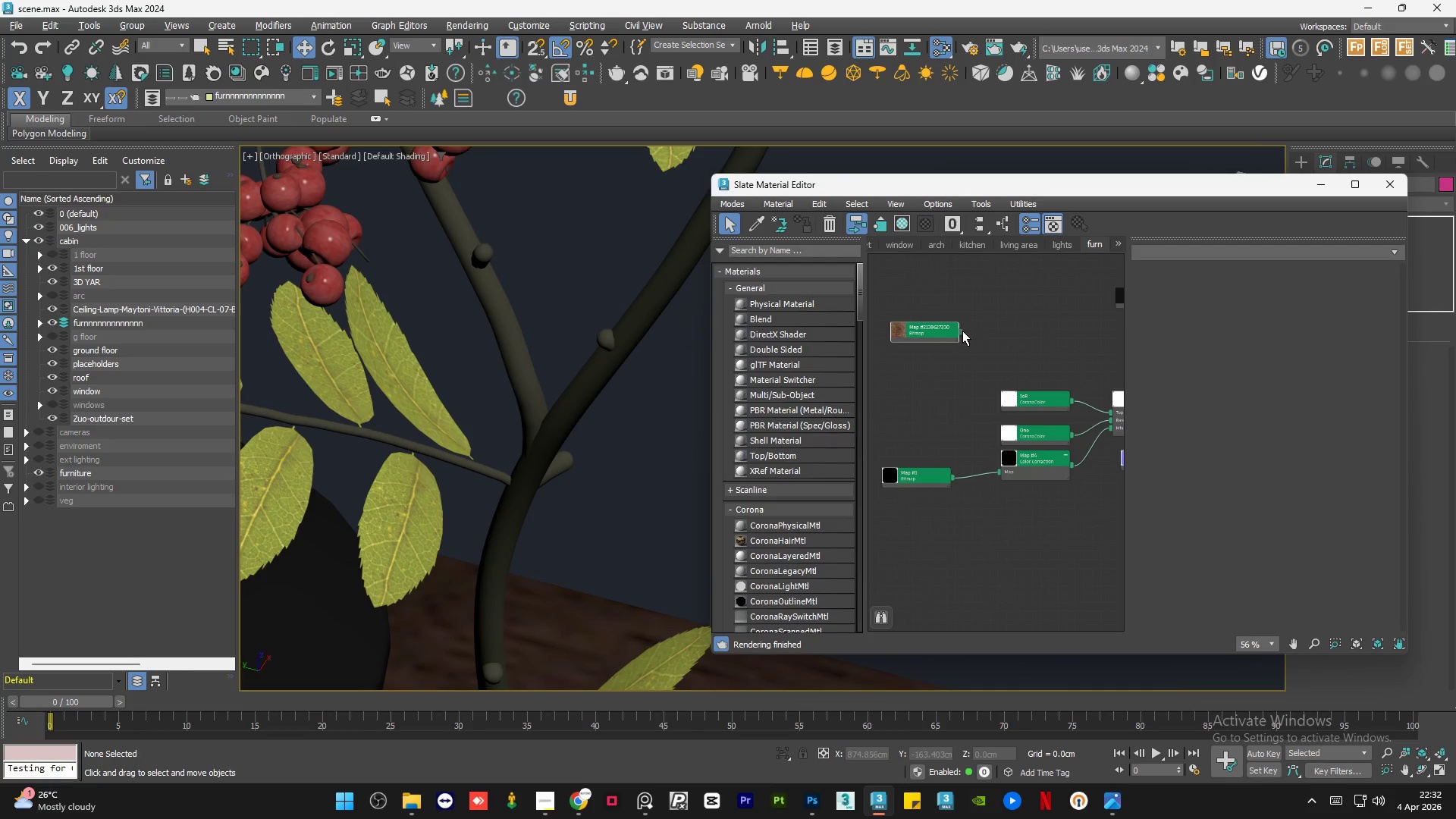 
left_click_drag(start_coordinate=[962, 331], to_coordinate=[999, 475])
 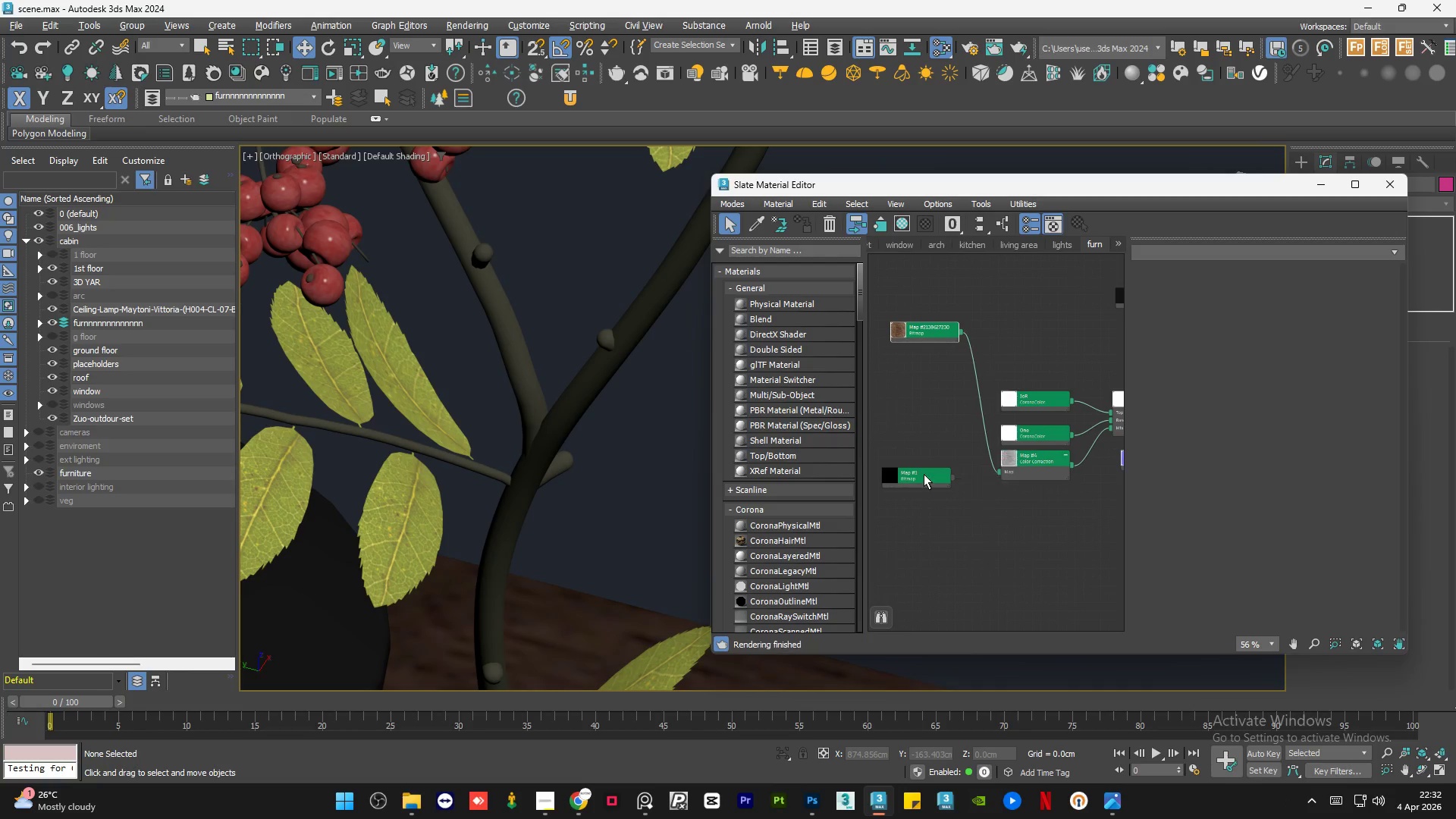 
left_click([924, 474])
 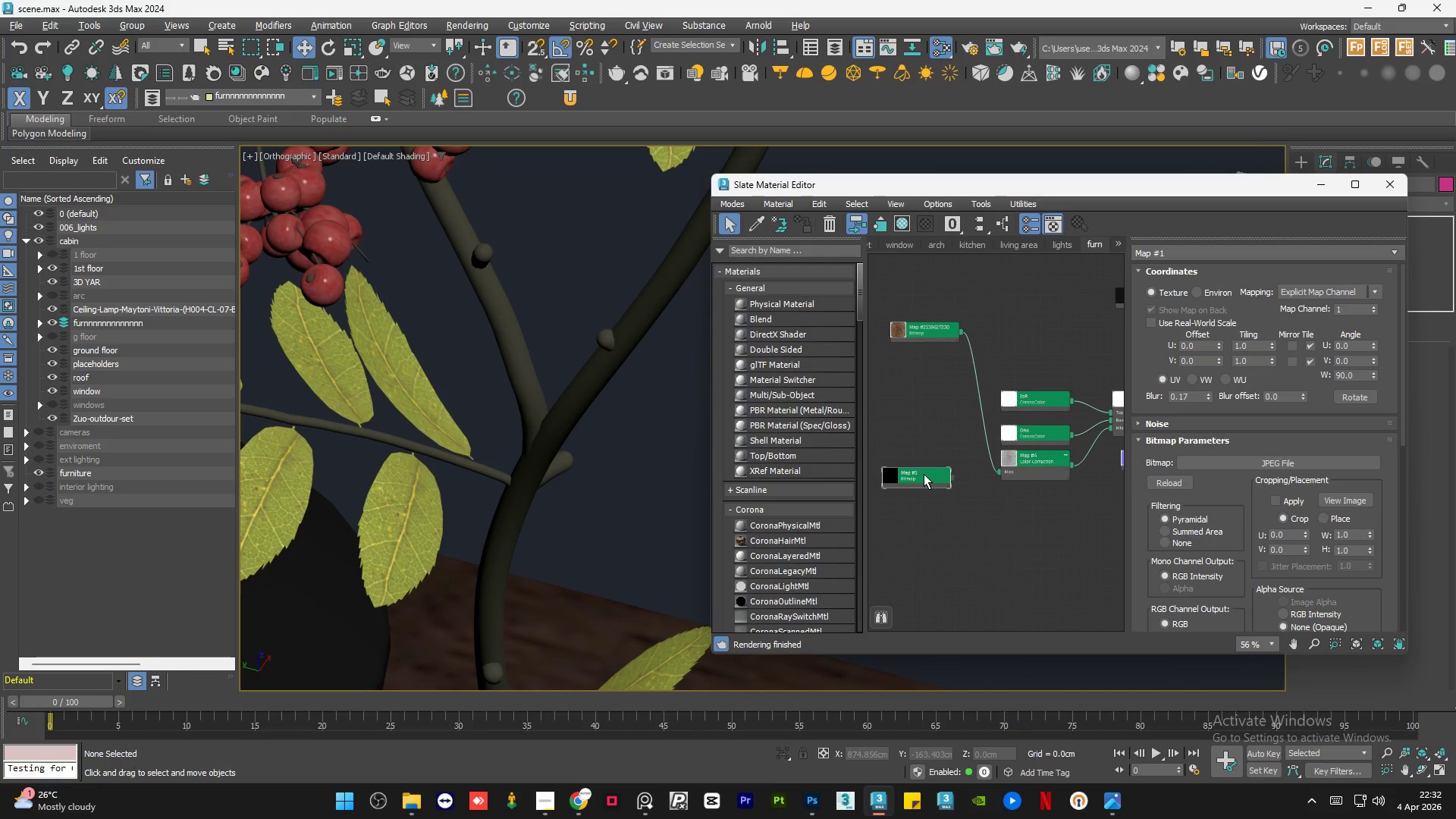 
key(Delete)
 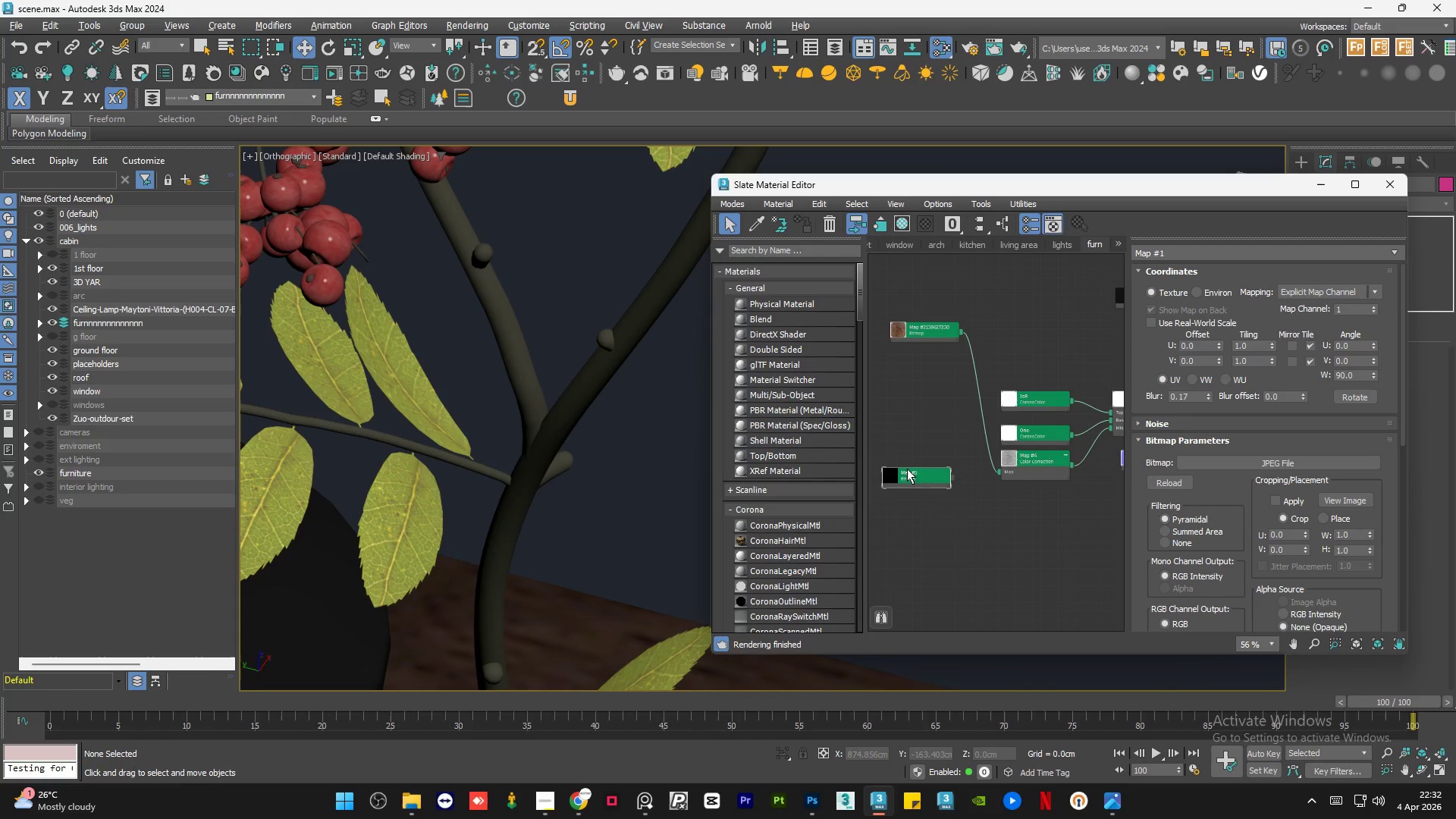 
key(End)
 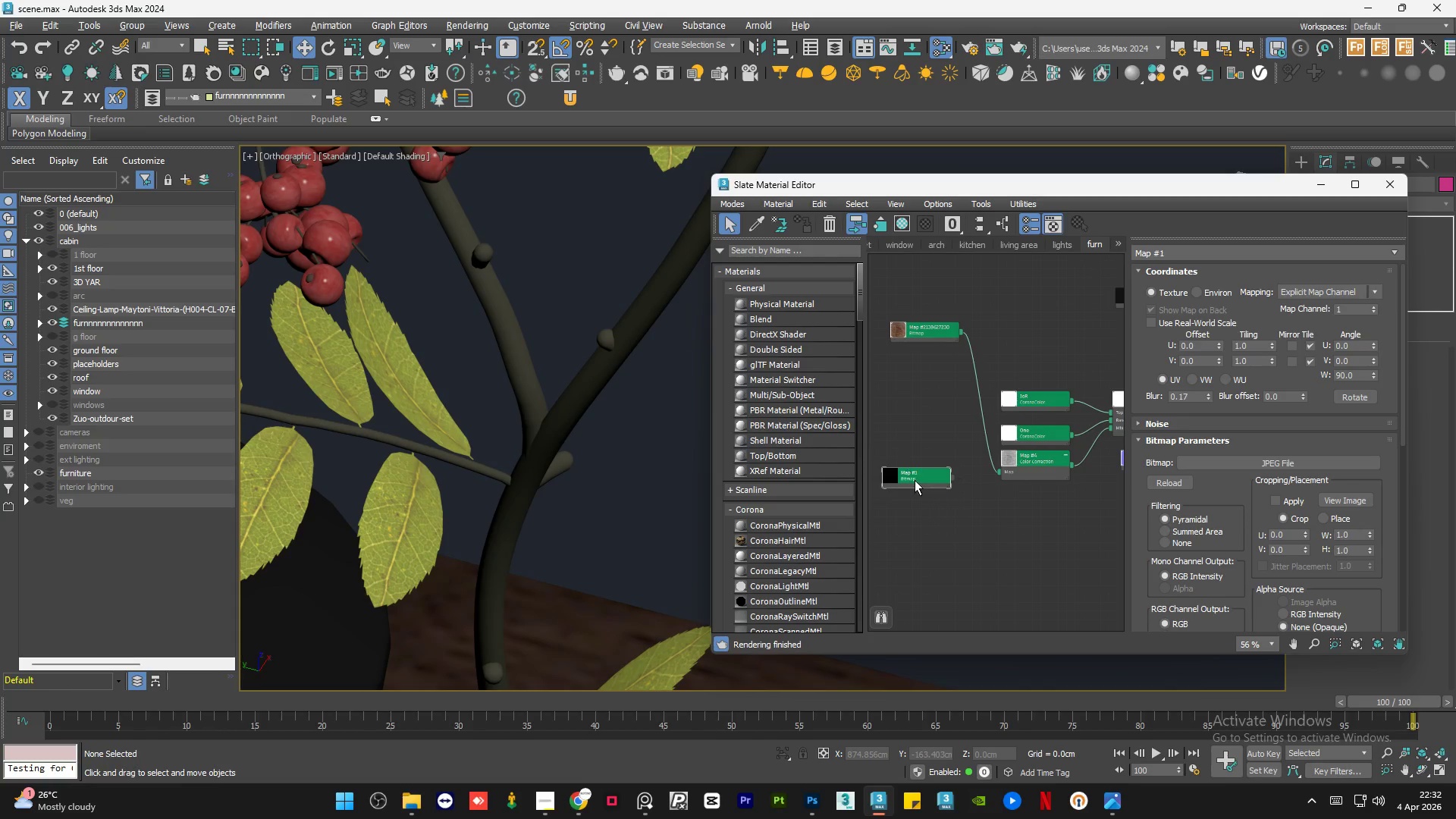 
left_click([915, 480])
 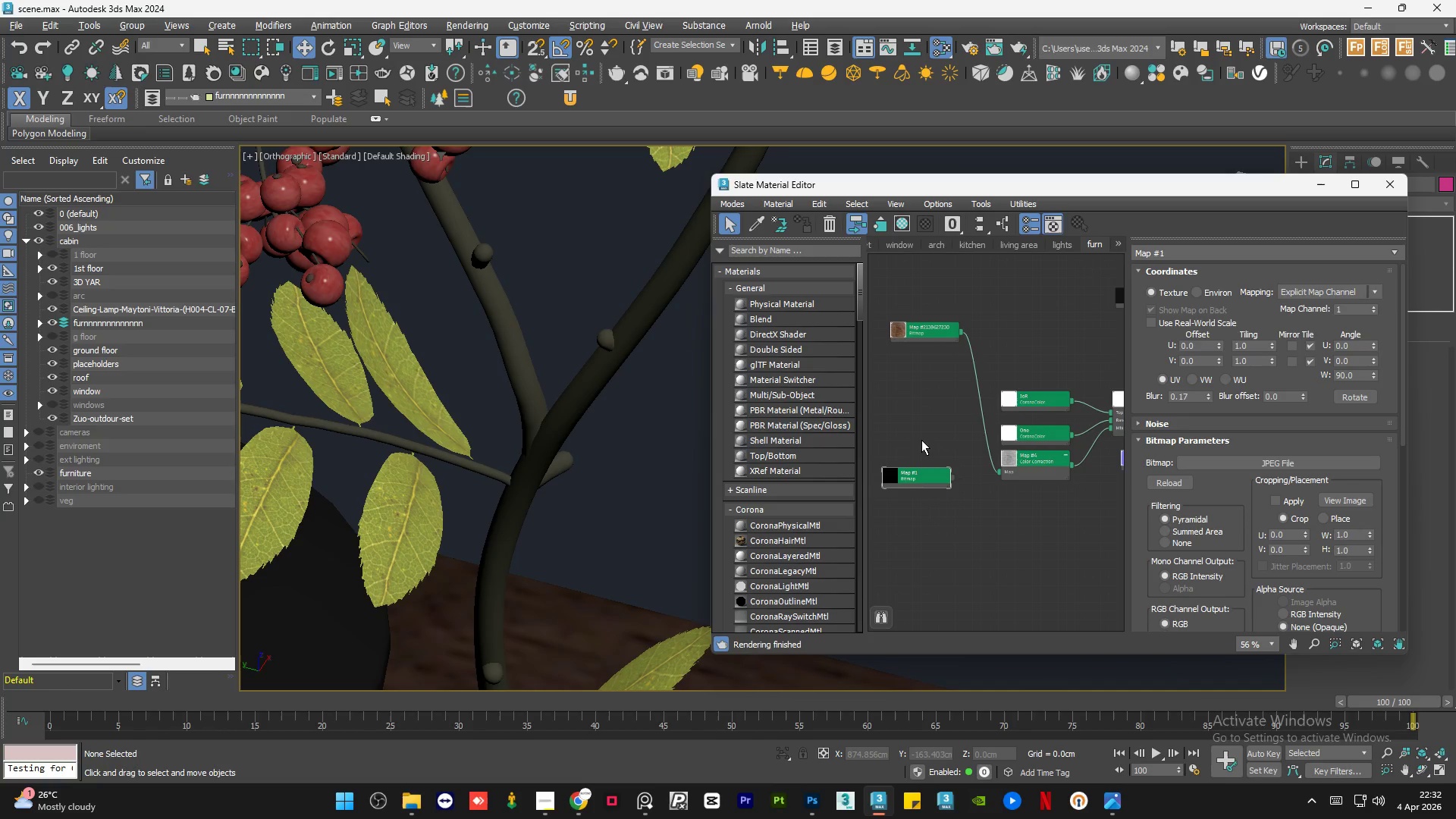 
scroll: coordinate [921, 440], scroll_direction: down, amount: 2.0
 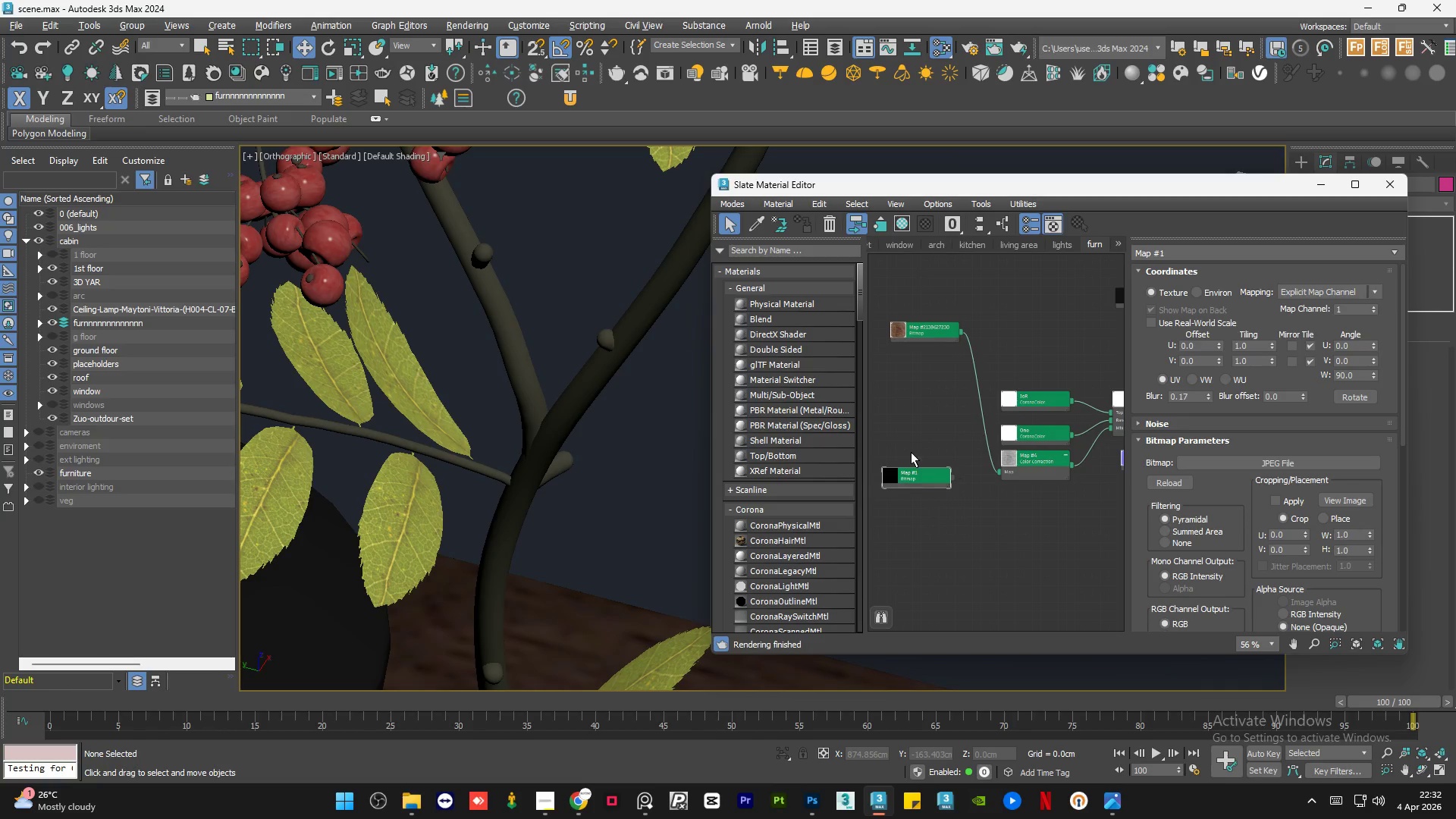 
wait(10.68)
 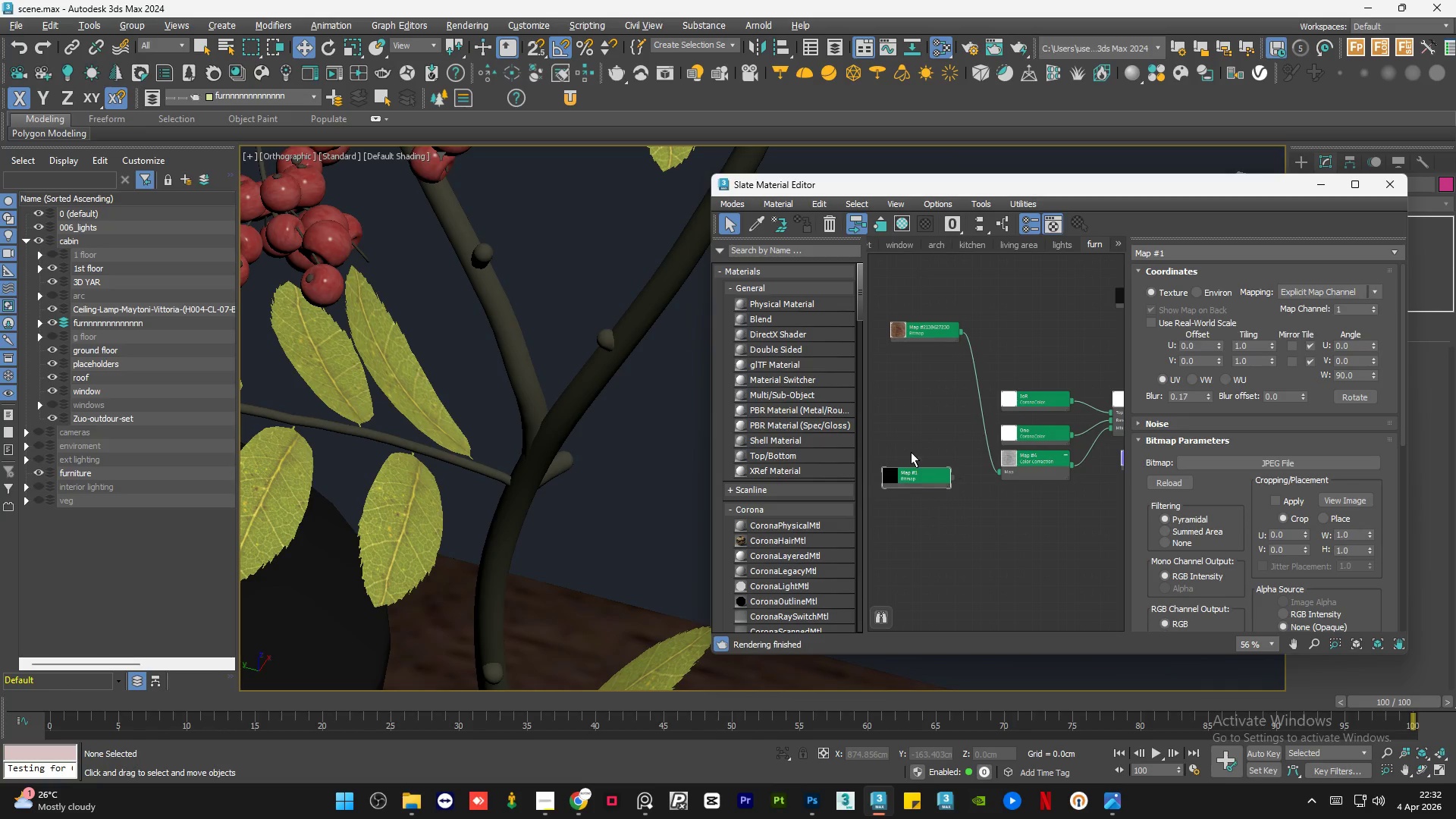 
left_click([968, 337])
 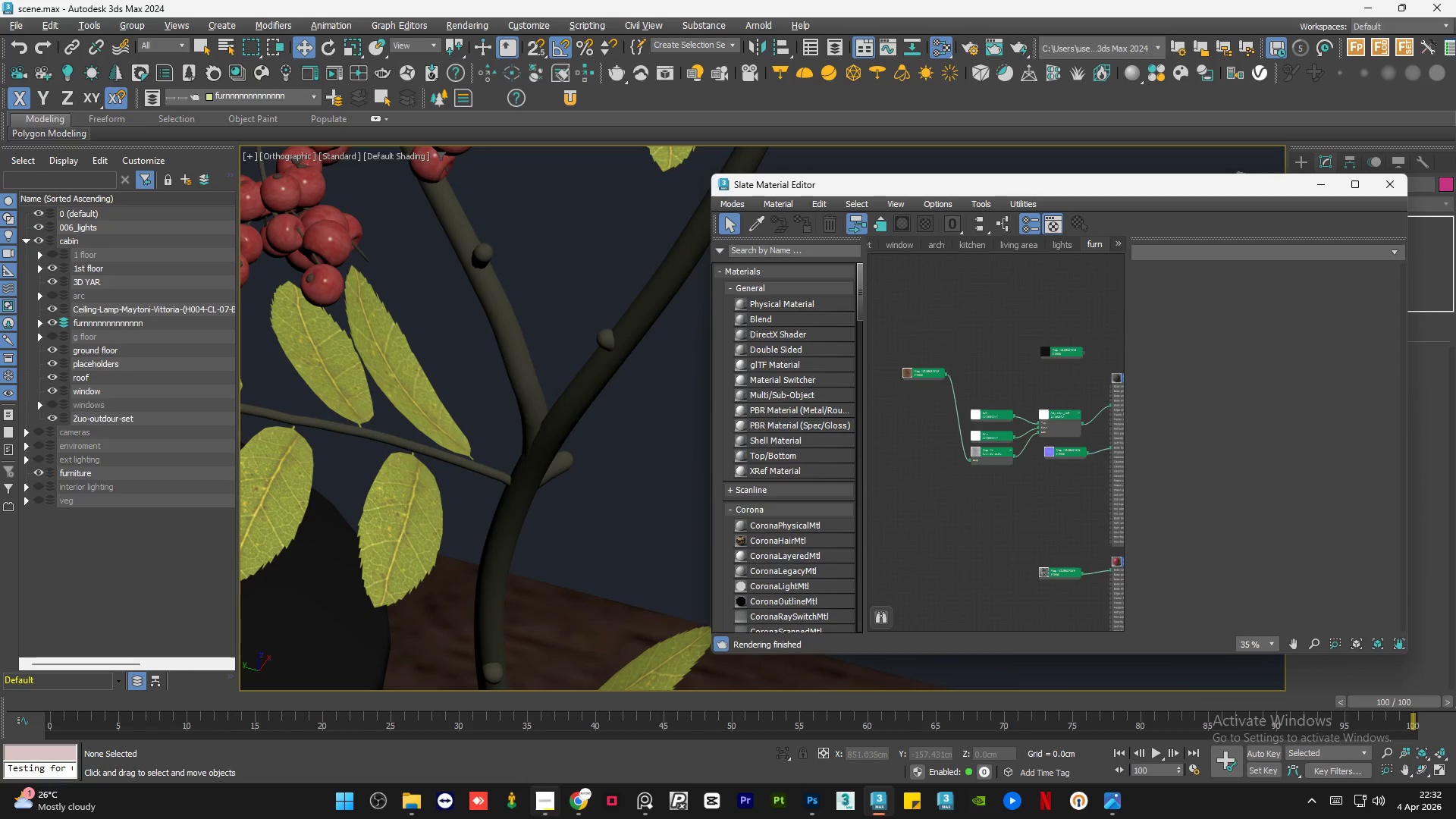 
left_click([540, 818])